 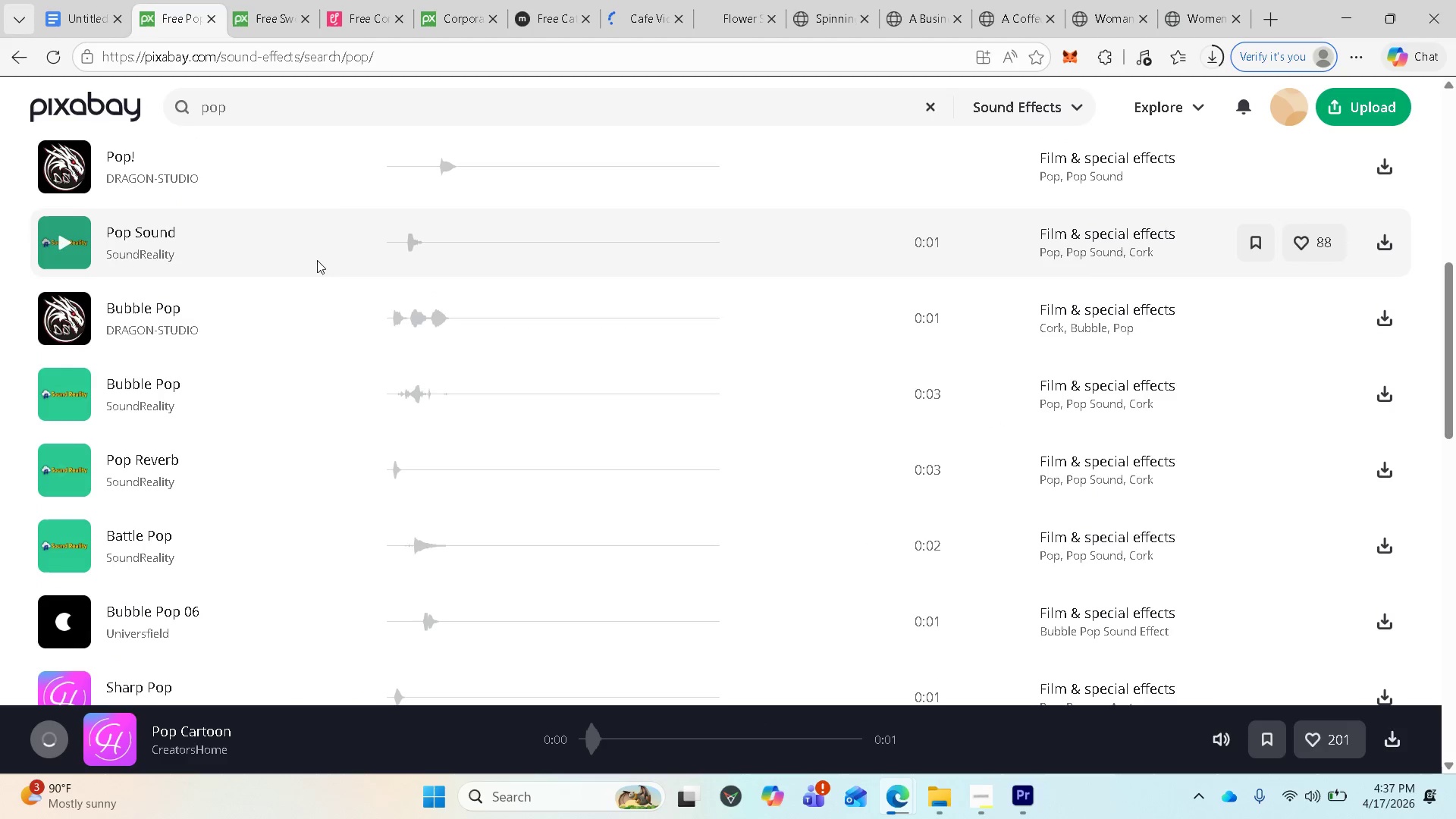 
scroll: coordinate [245, 231], scroll_direction: up, amount: 5.0
 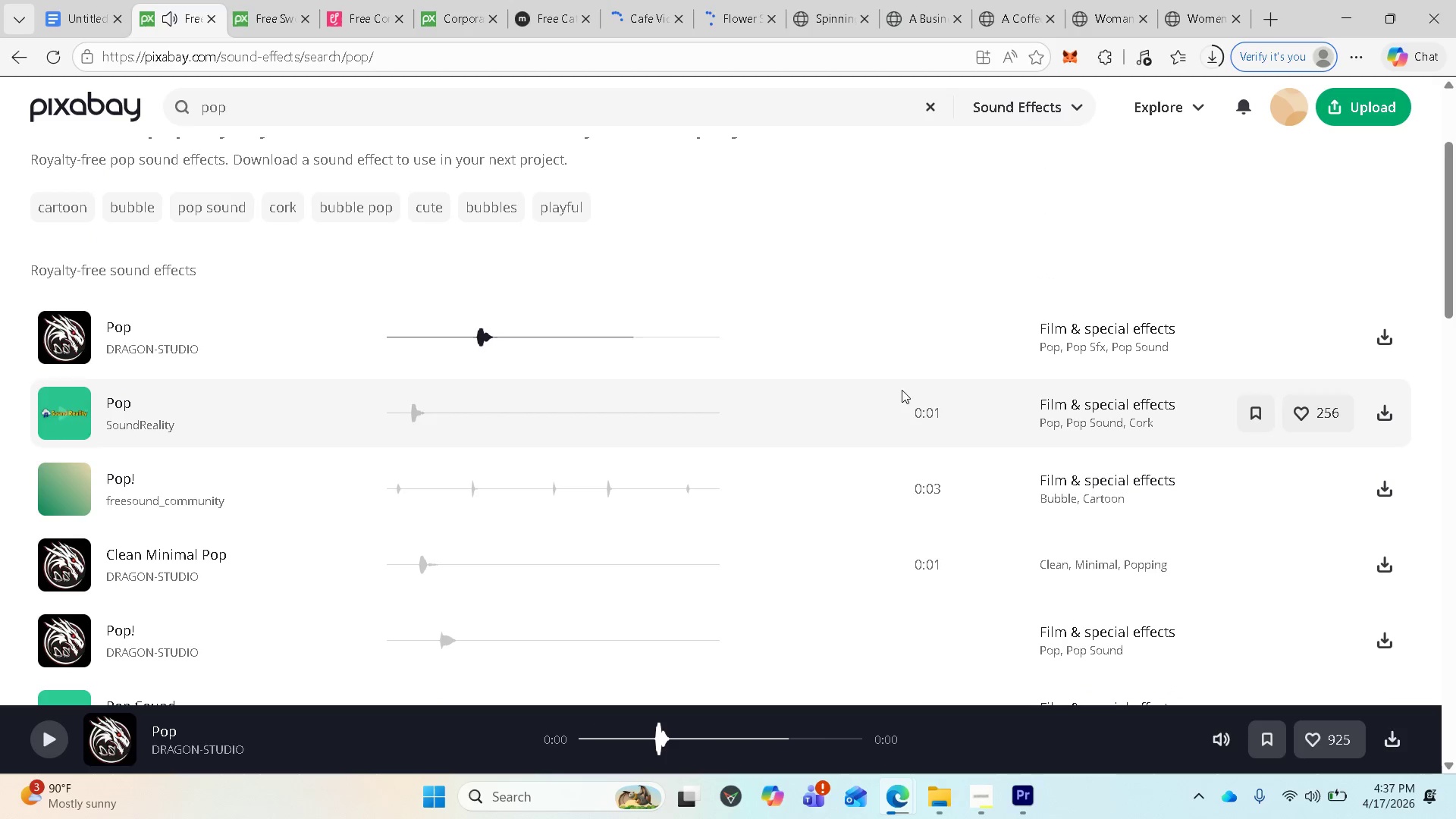 
left_click([1379, 334])
 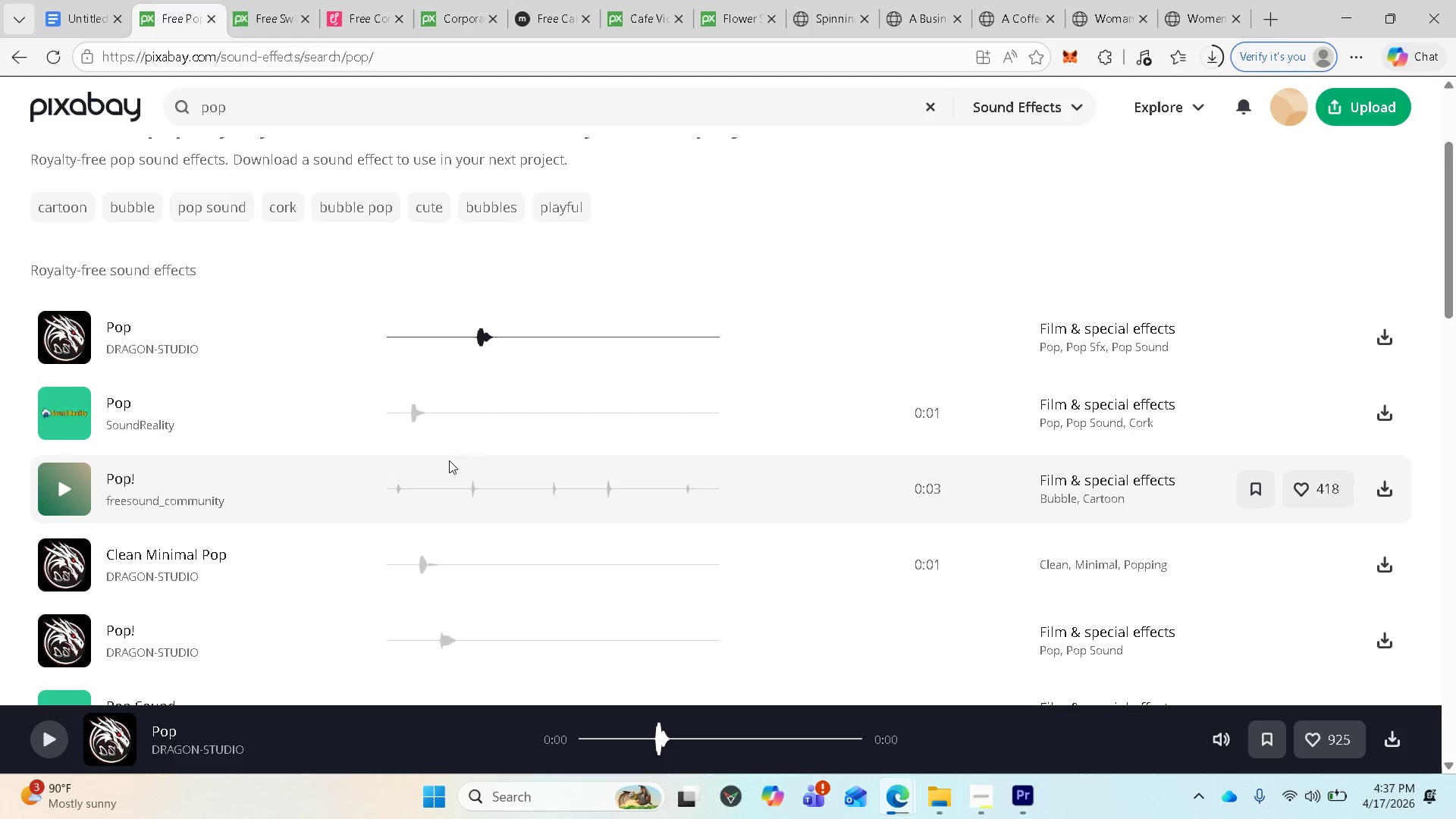 
left_click([300, 110])
 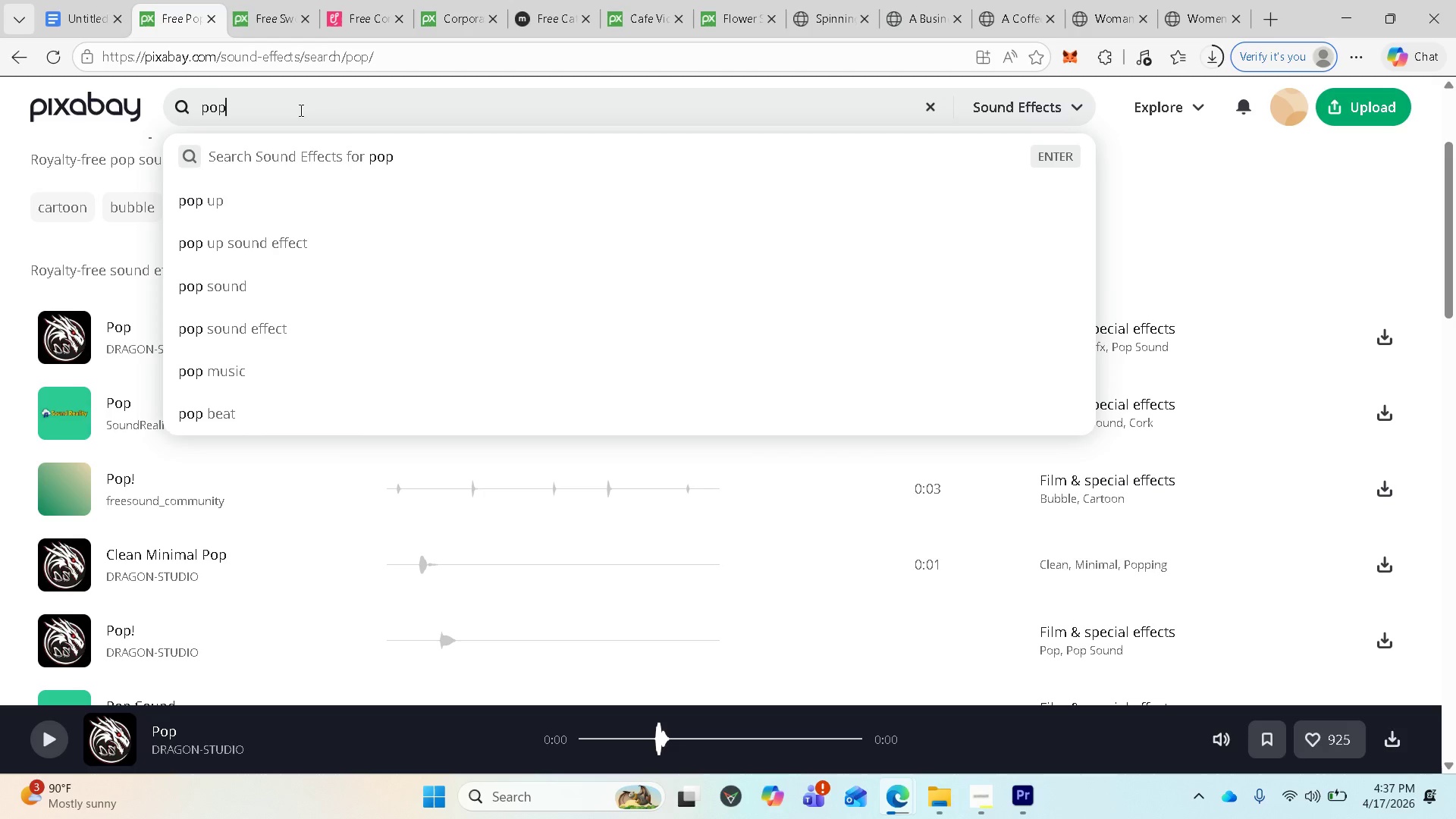 
key(S)
 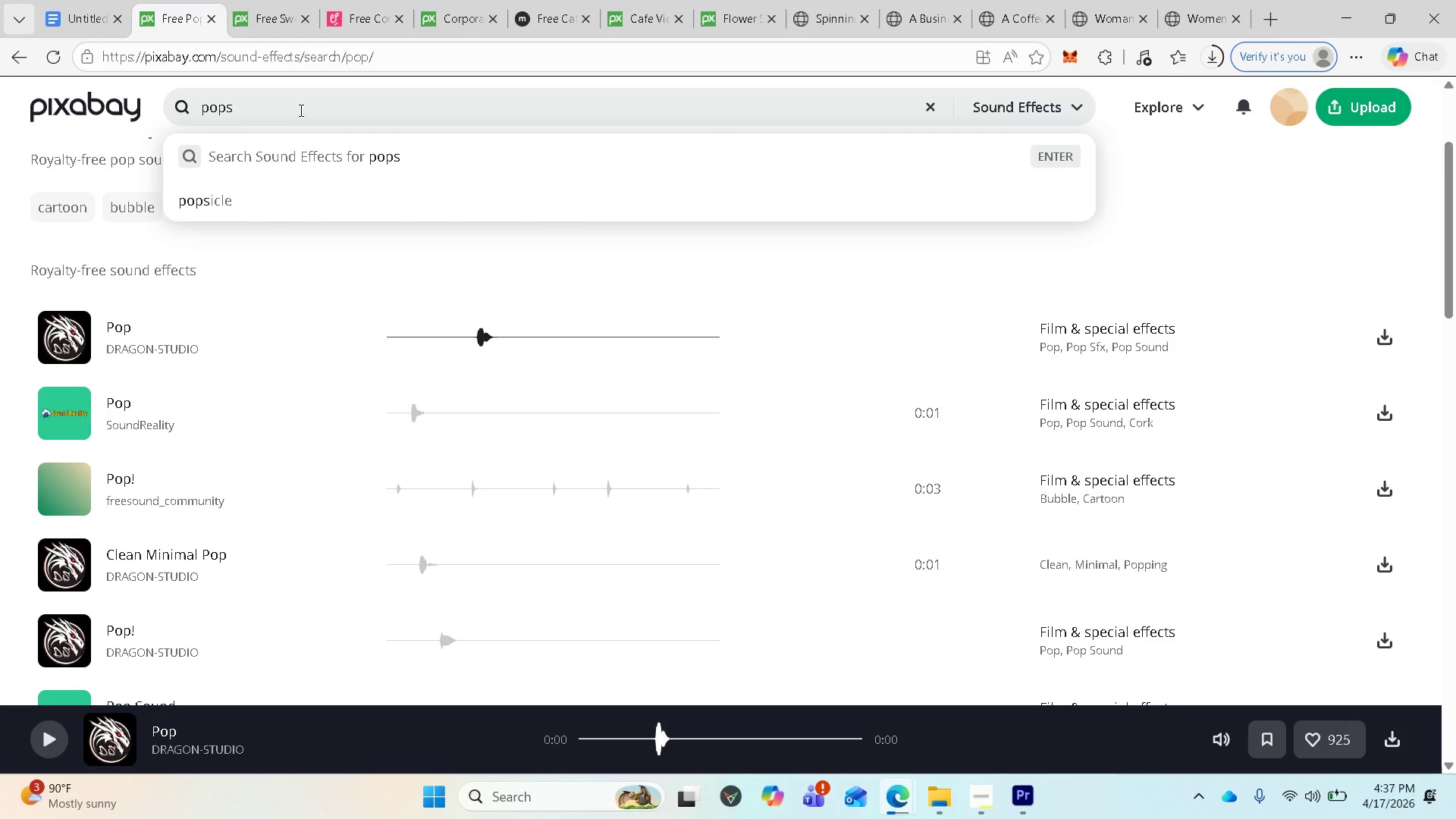 
key(Backspace)
 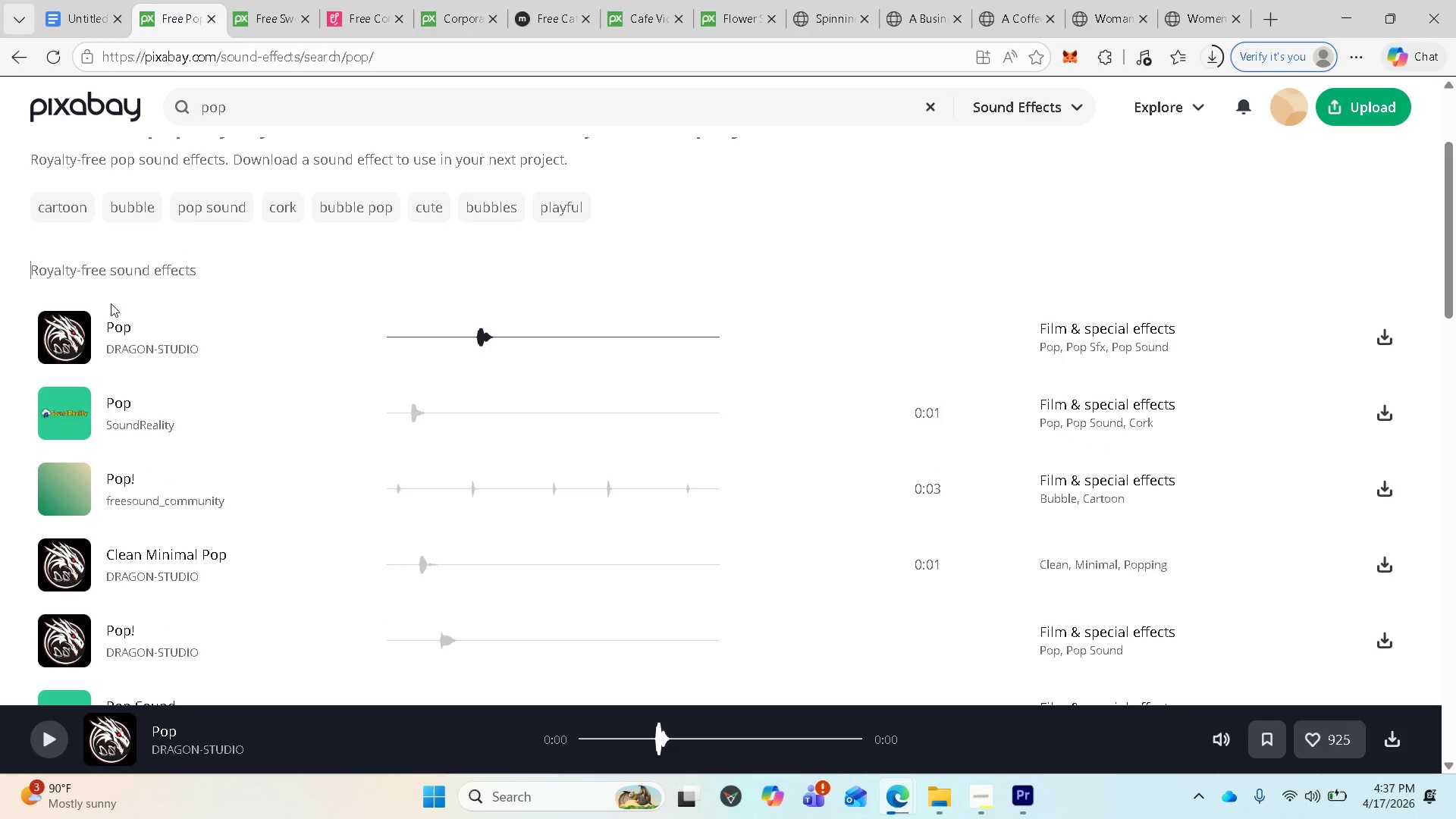 
wait(5.52)
 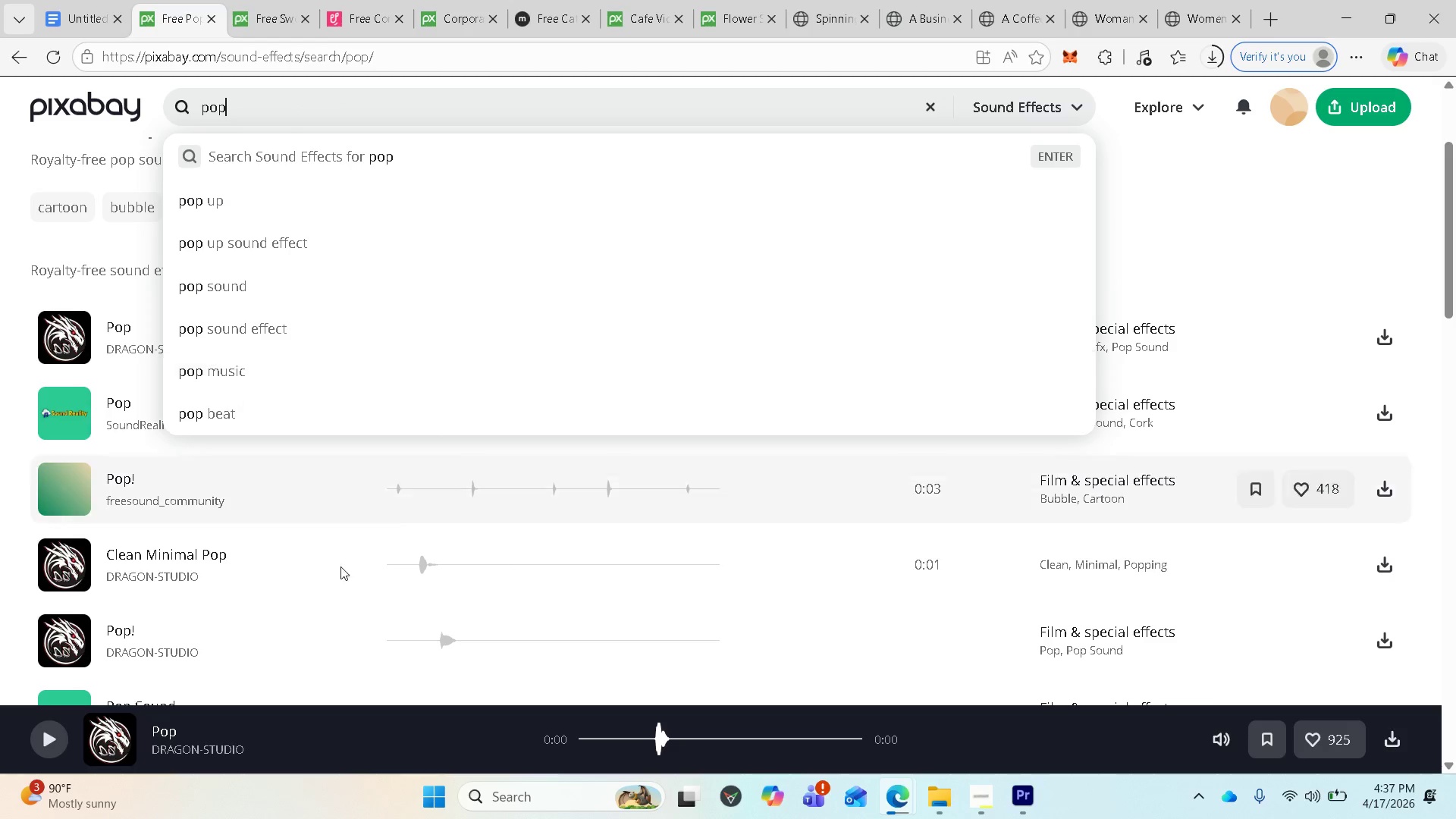 
left_click_drag(start_coordinate=[1375, 338], to_coordinate=[1379, 337])
 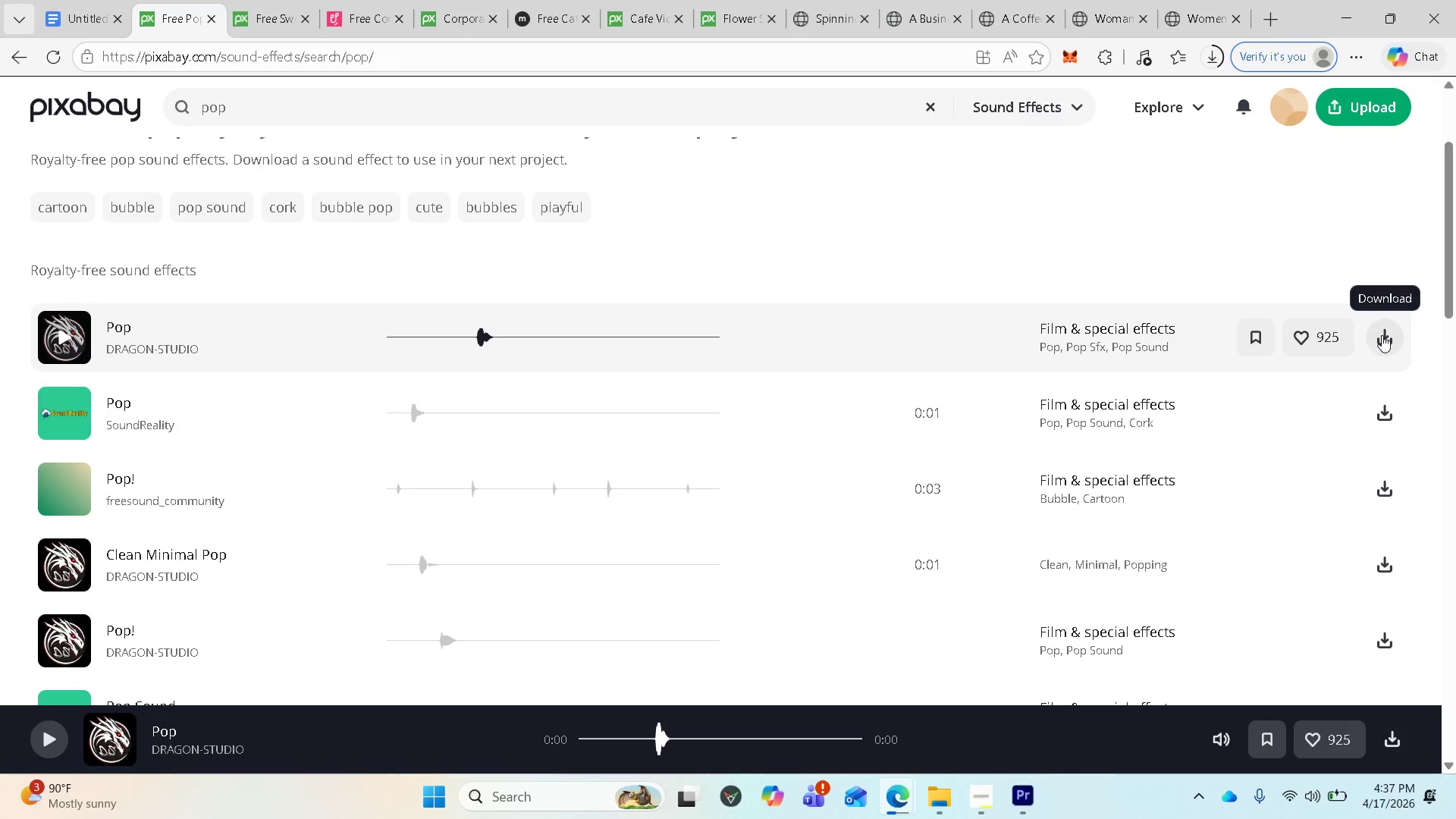 
double_click([1382, 335])
 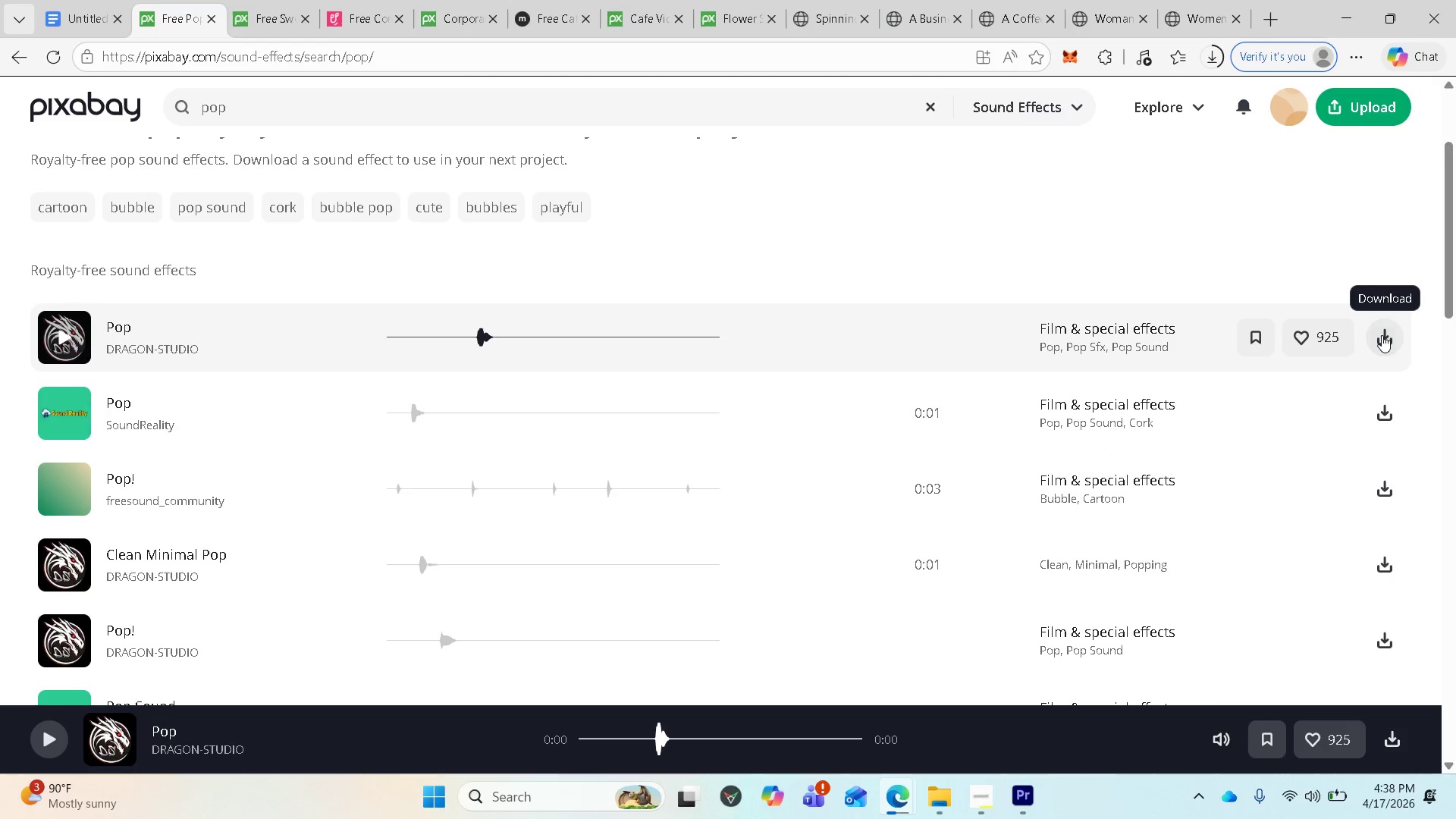 
triple_click([1382, 335])
 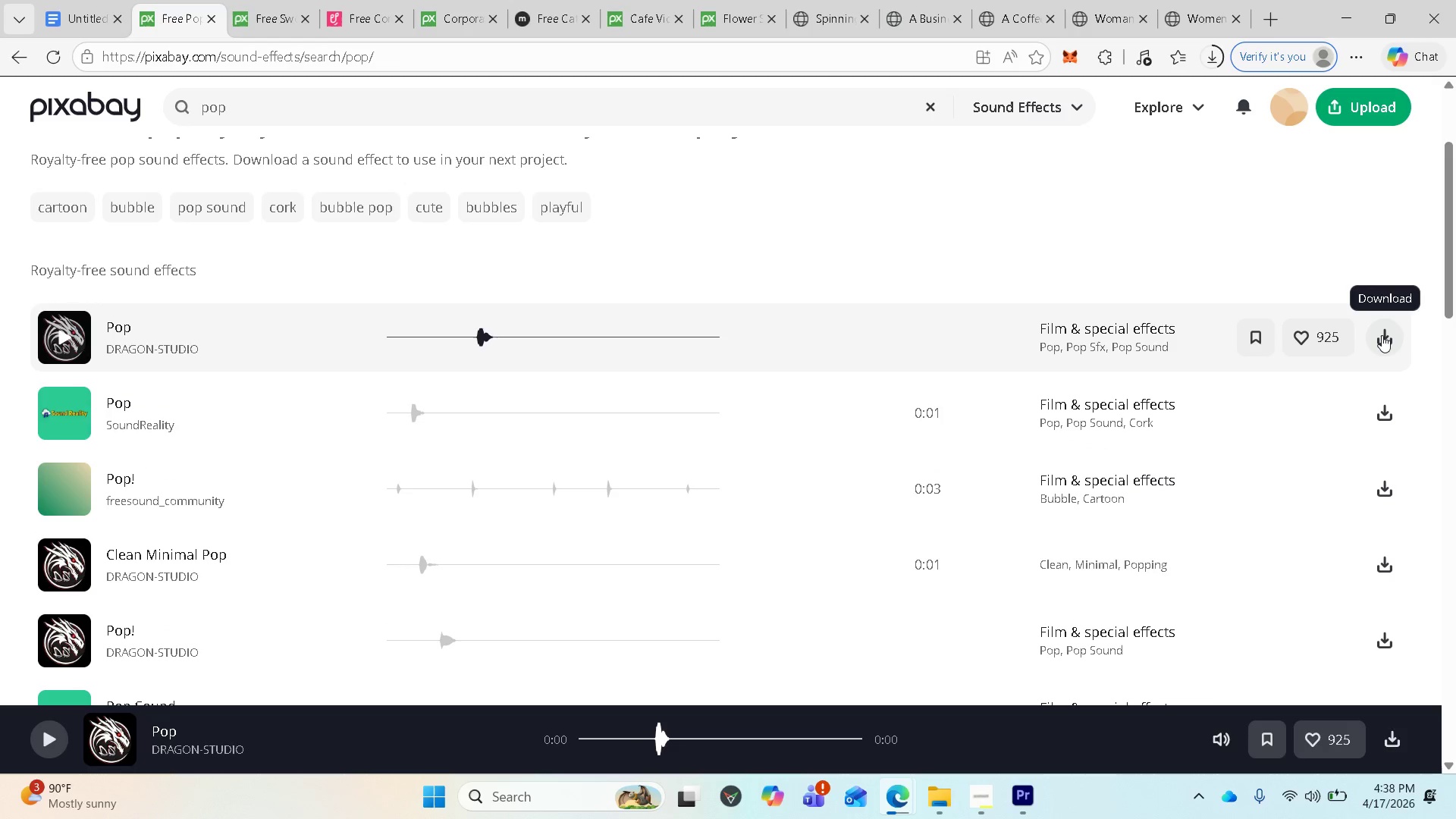 
triple_click([1382, 335])
 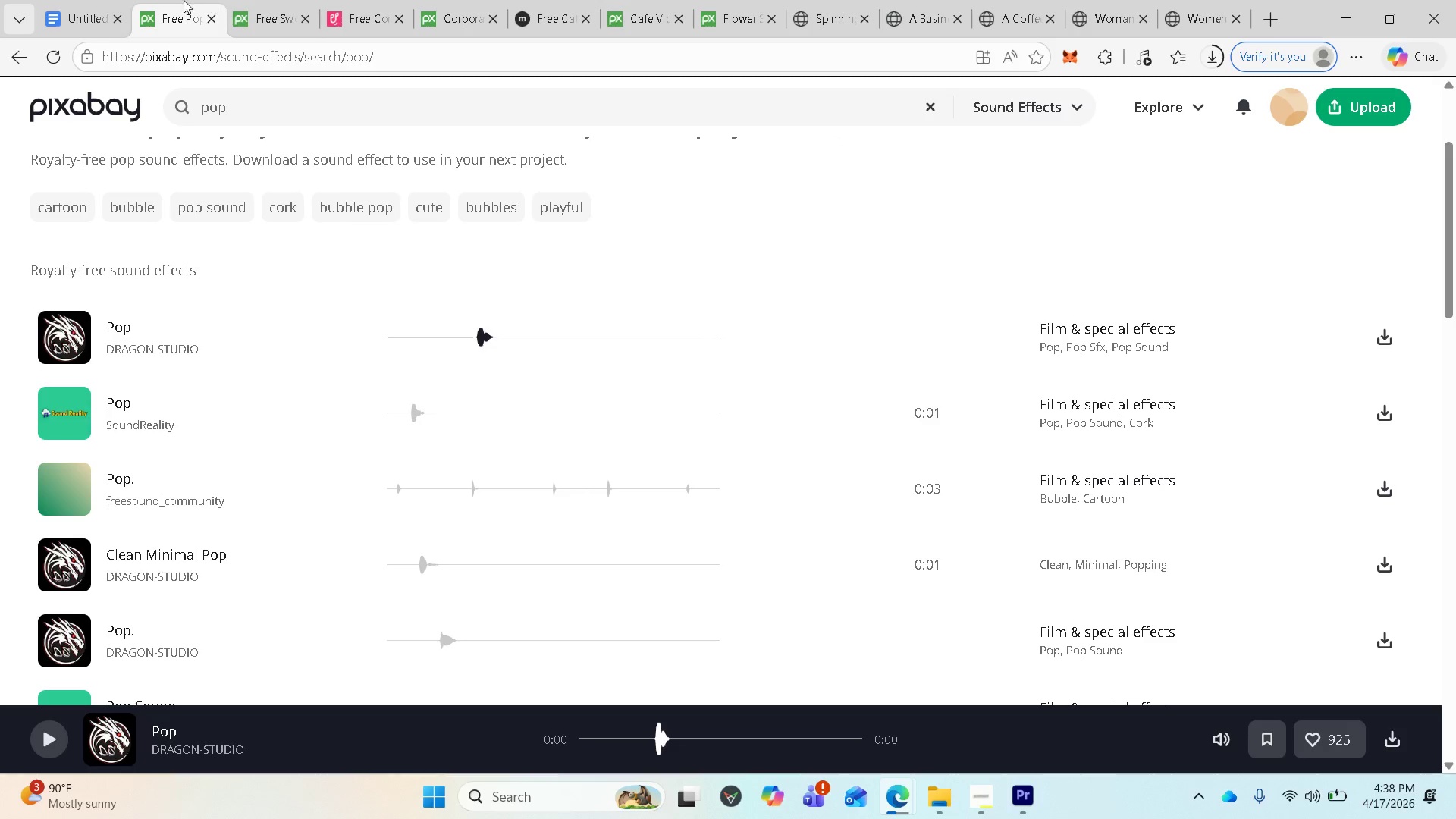 
left_click([266, 19])
 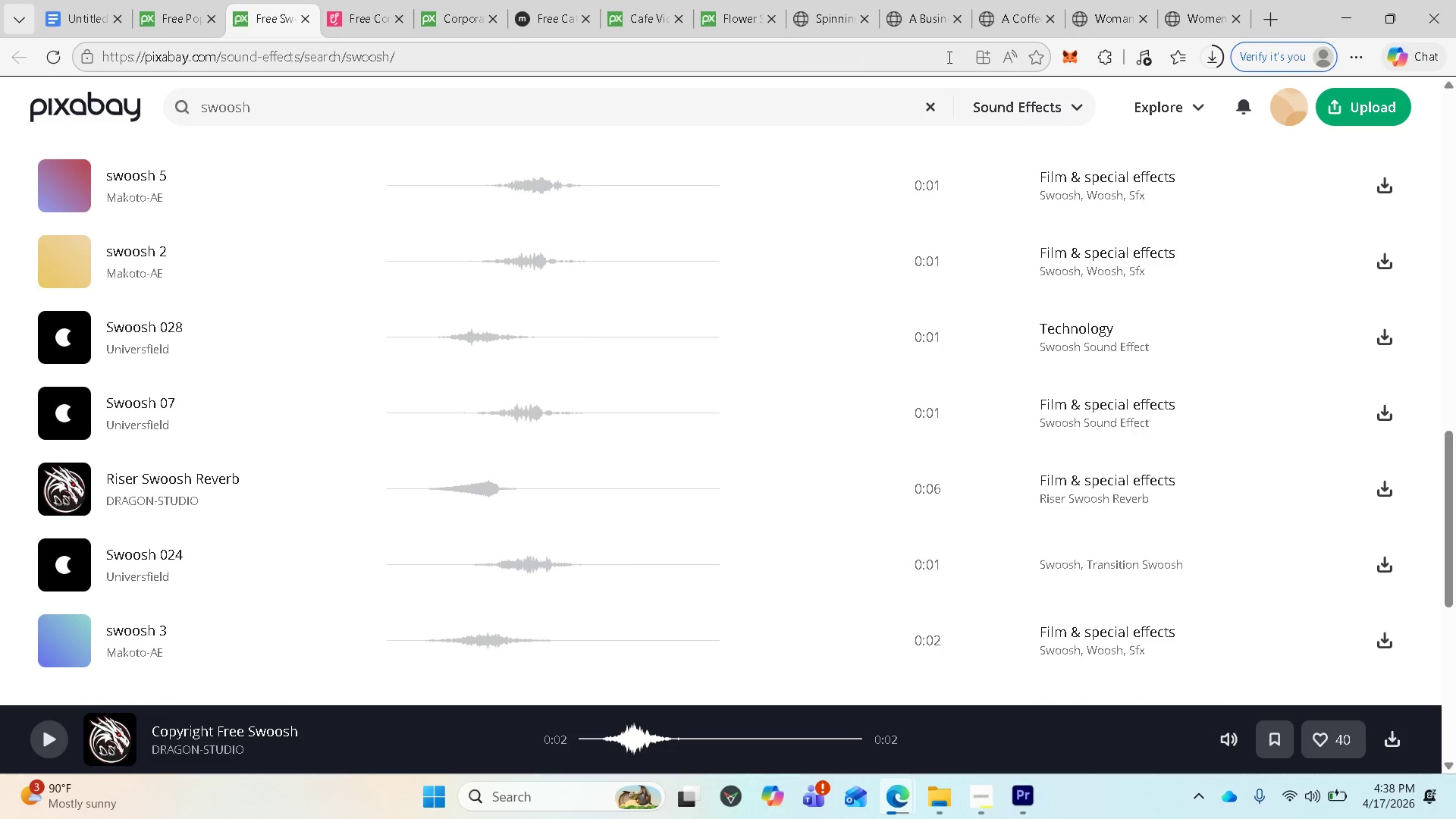 
left_click([1221, 64])
 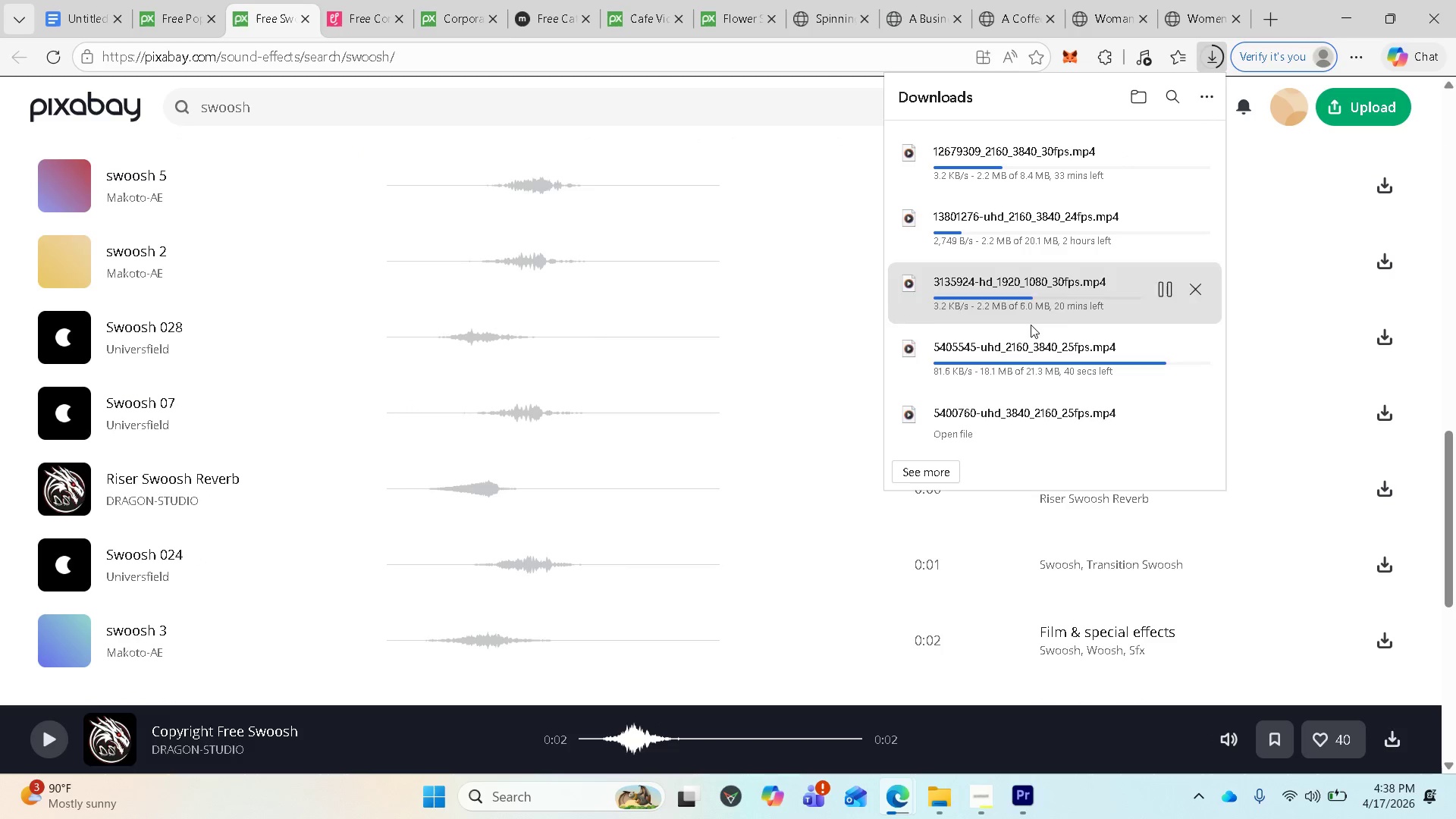 
wait(9.81)
 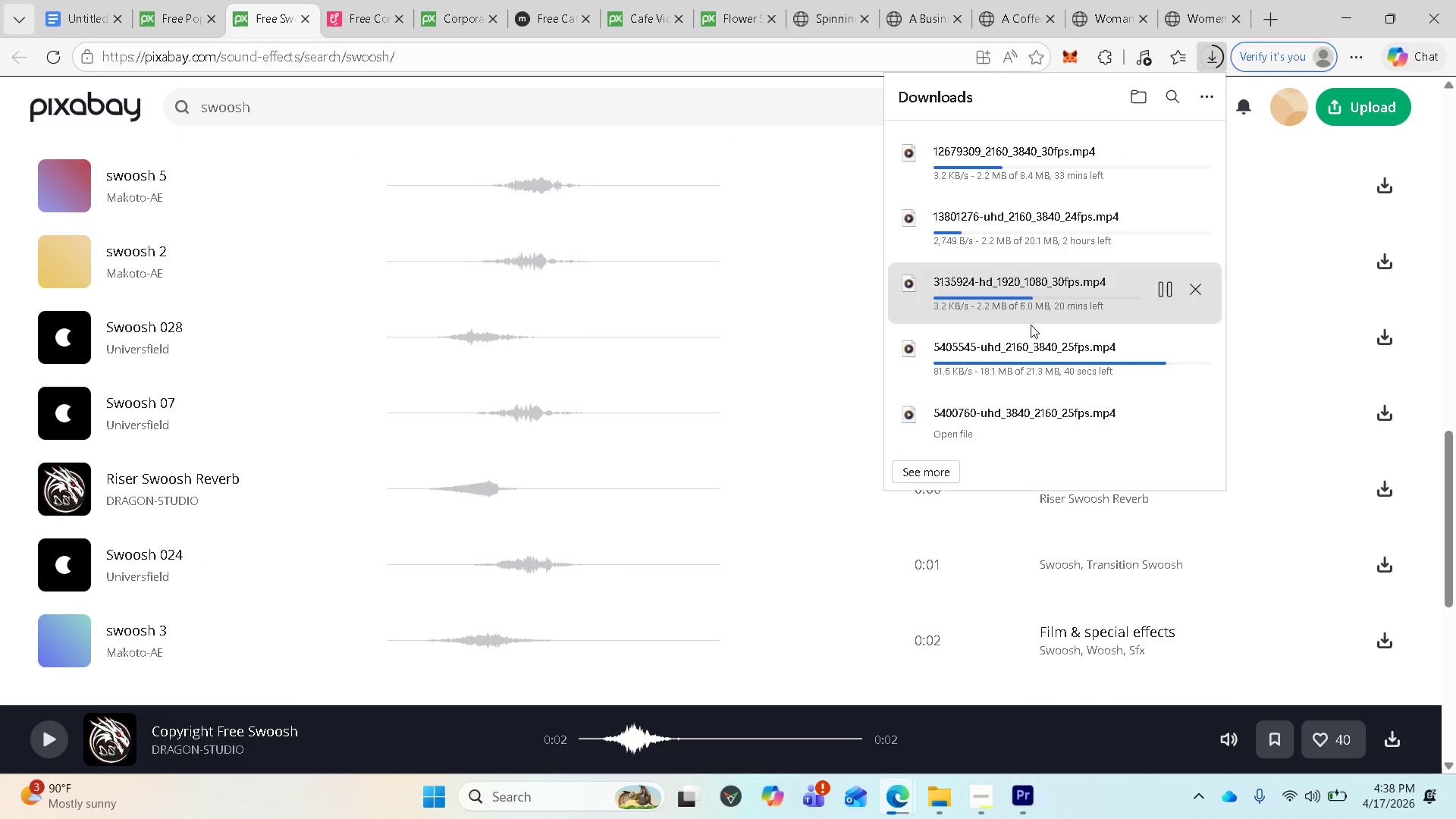 
left_click([1030, 789])
 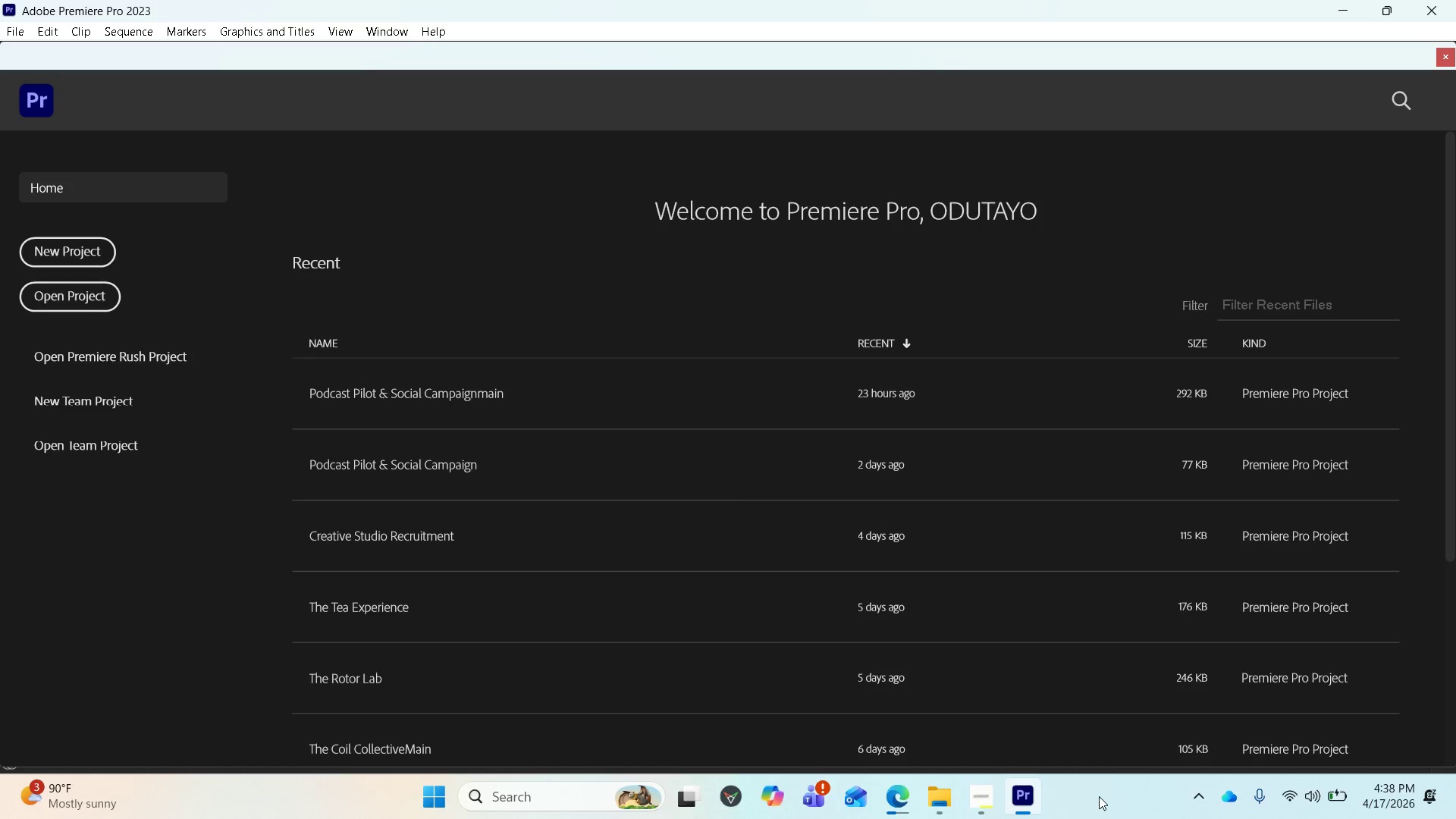 
left_click([976, 804])